 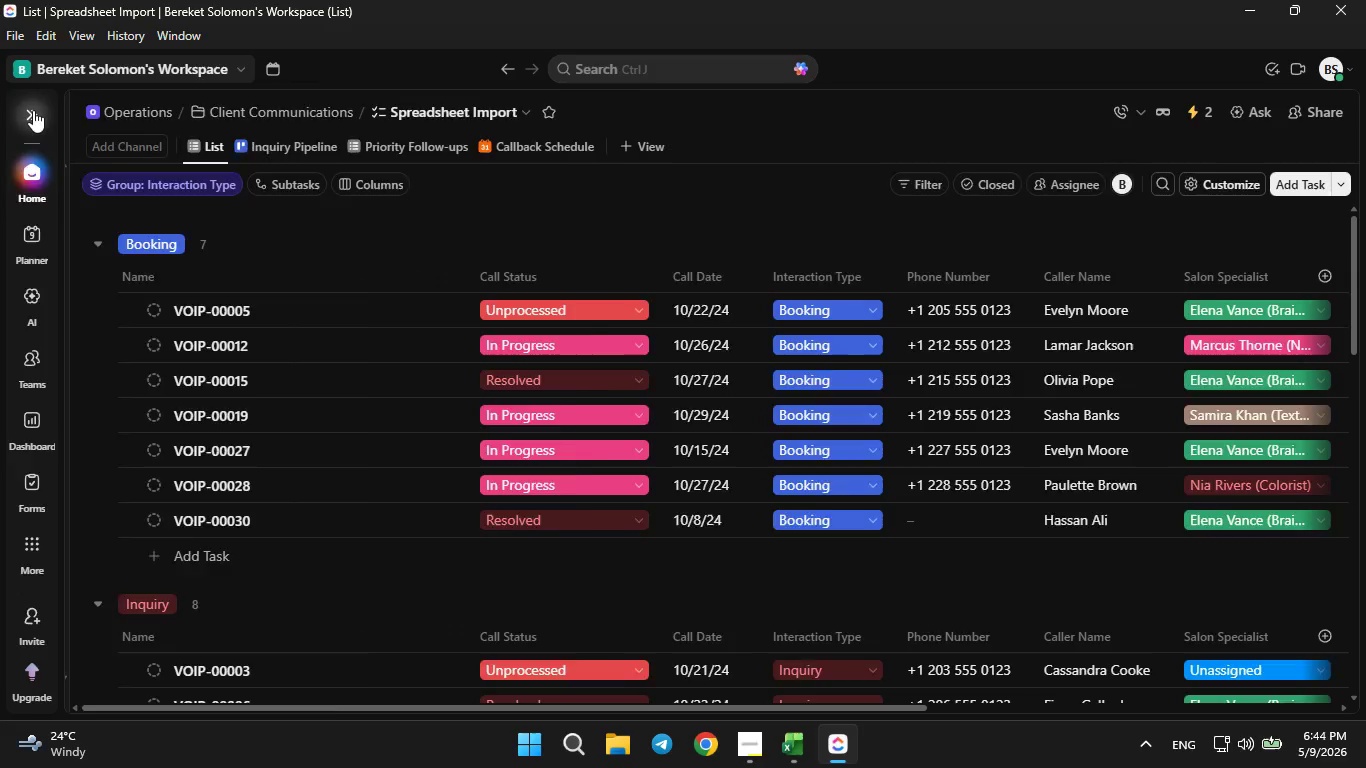 
left_click([256, 341])
 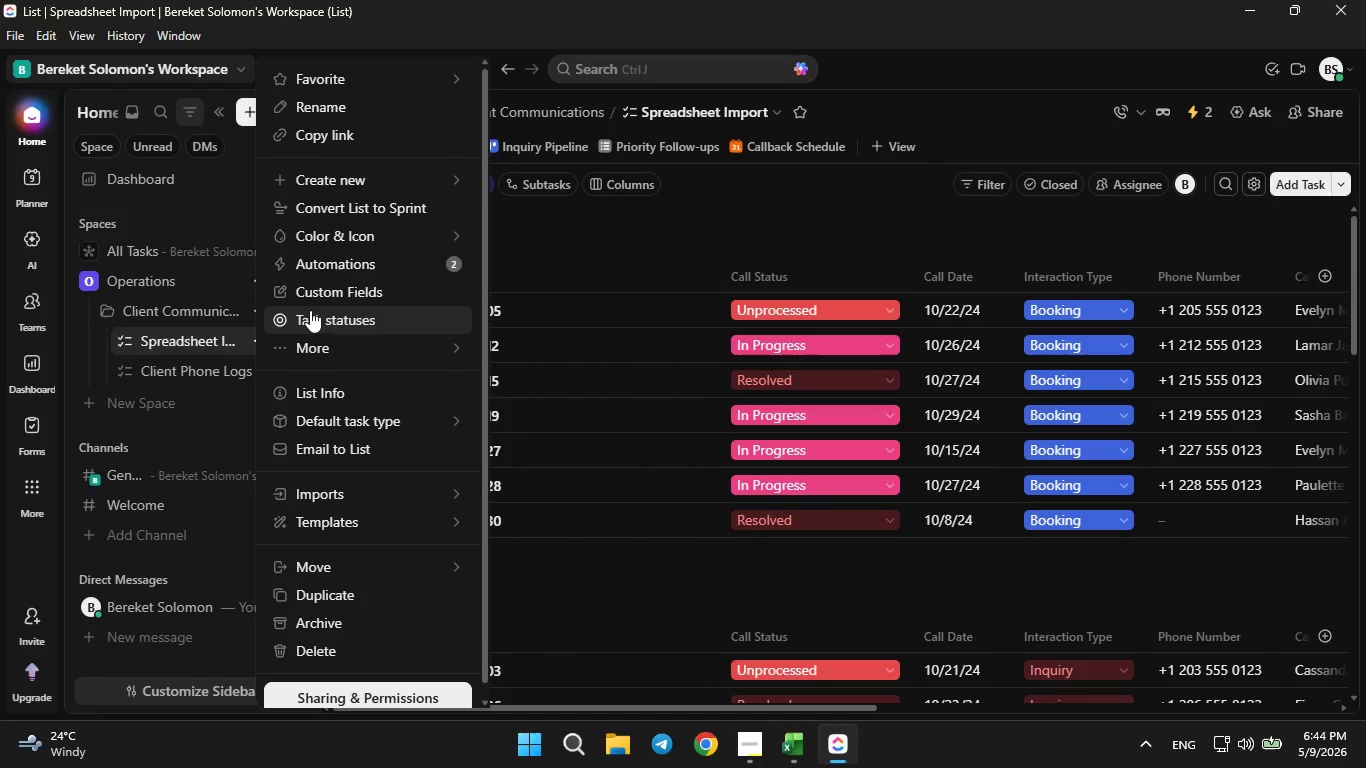 
left_click([345, 292])
 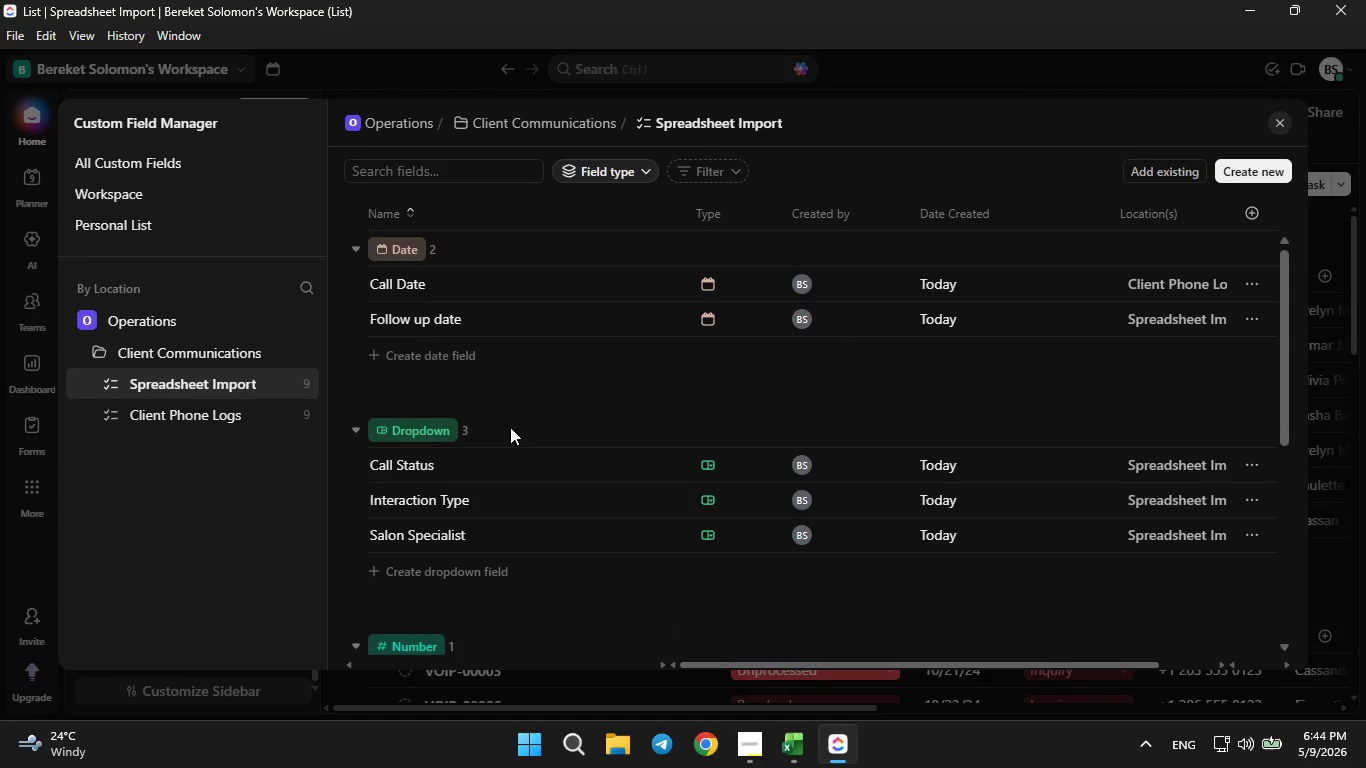 
scroll: coordinate [510, 427], scroll_direction: down, amount: 1.0
 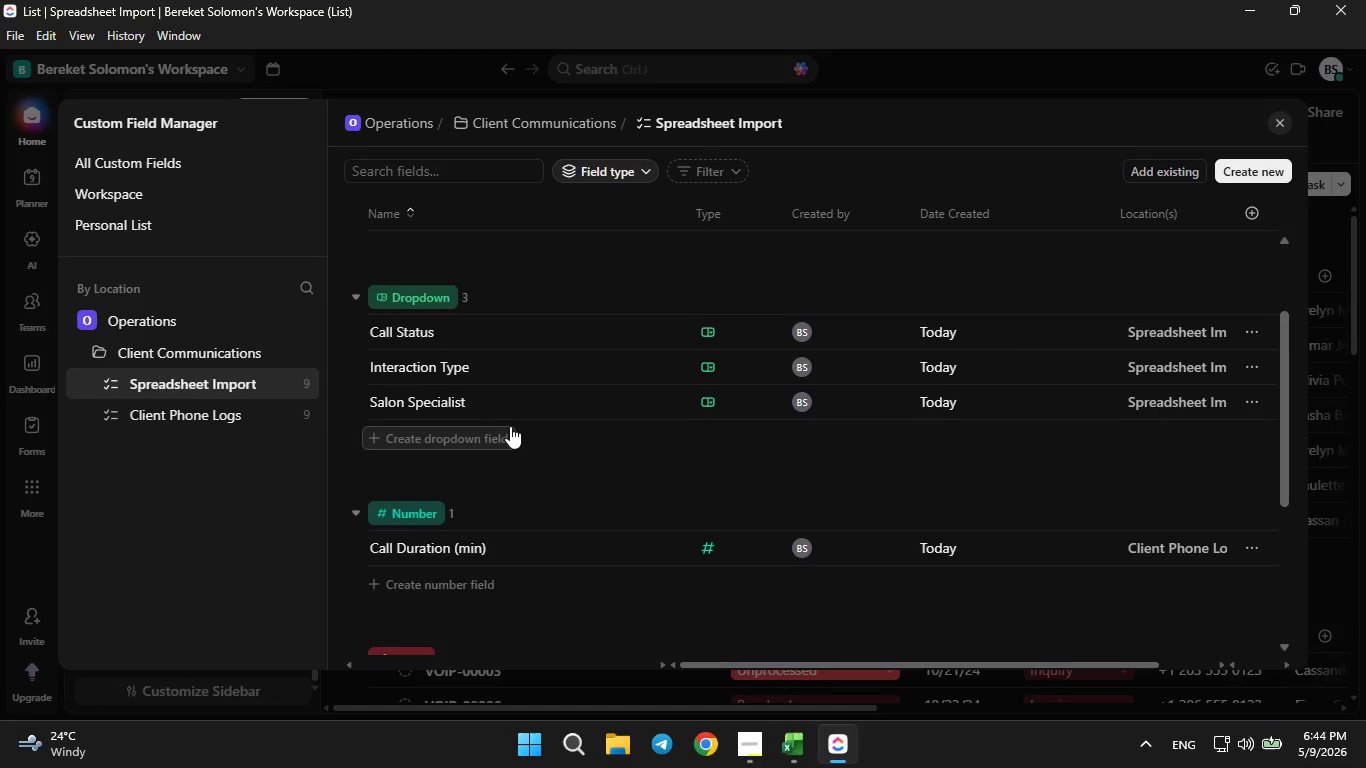 
scroll: coordinate [510, 426], scroll_direction: none, amount: 0.0
 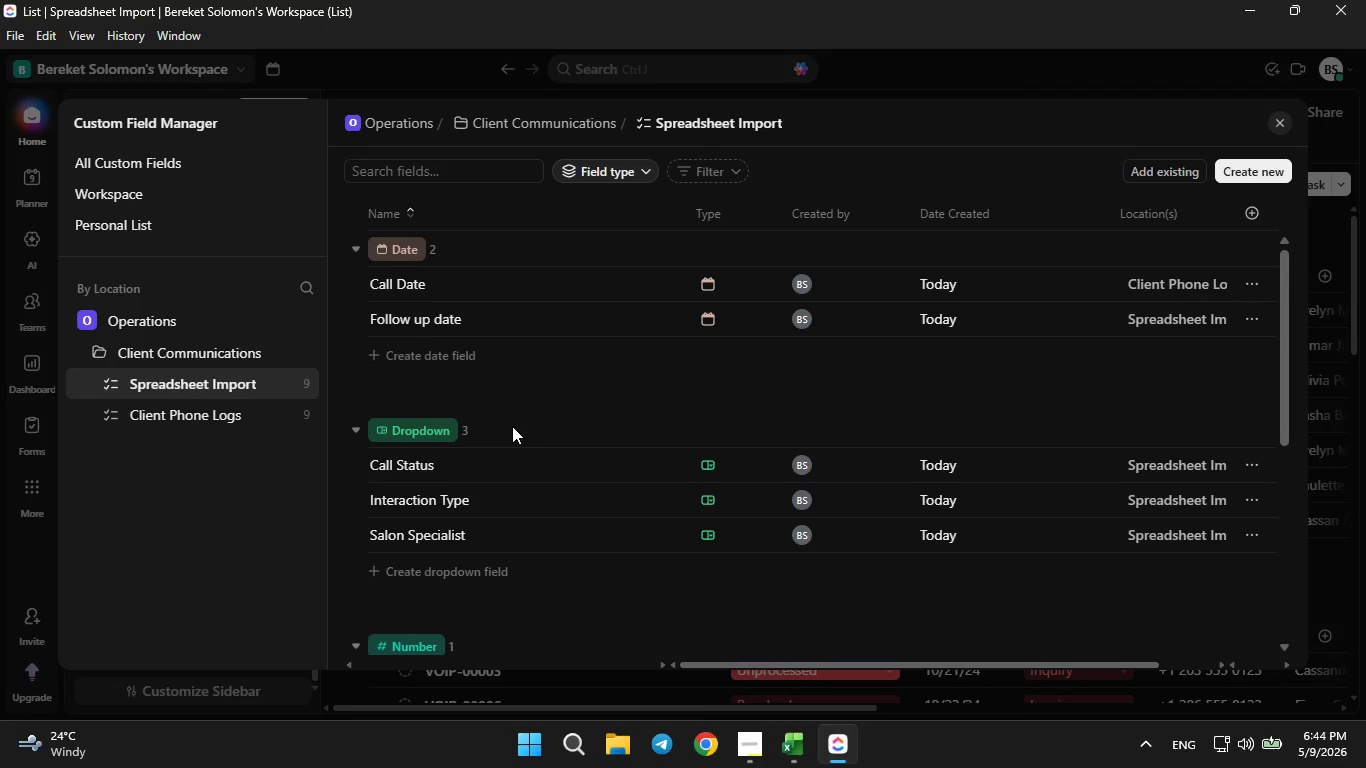 
key(PrintScreen)
 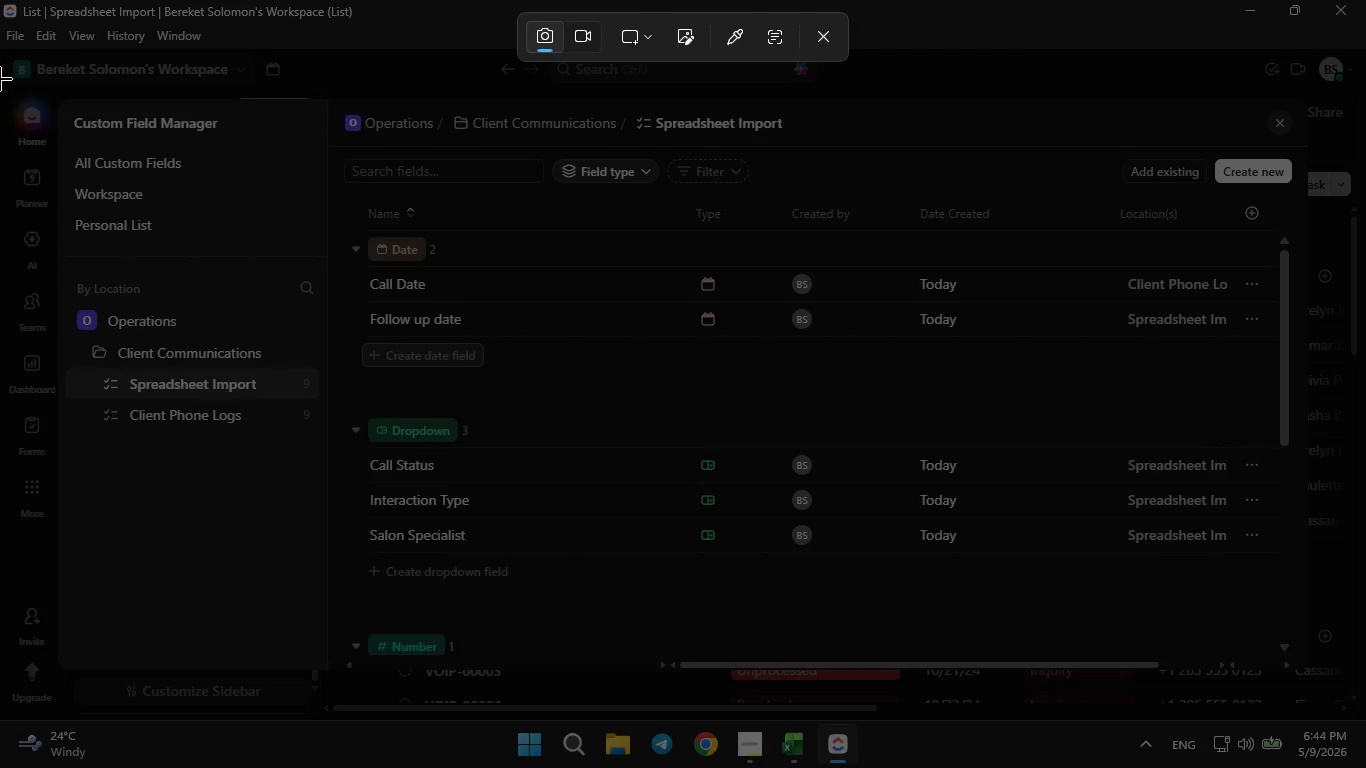 
left_click_drag(start_coordinate=[0, 57], to_coordinate=[1365, 704])
 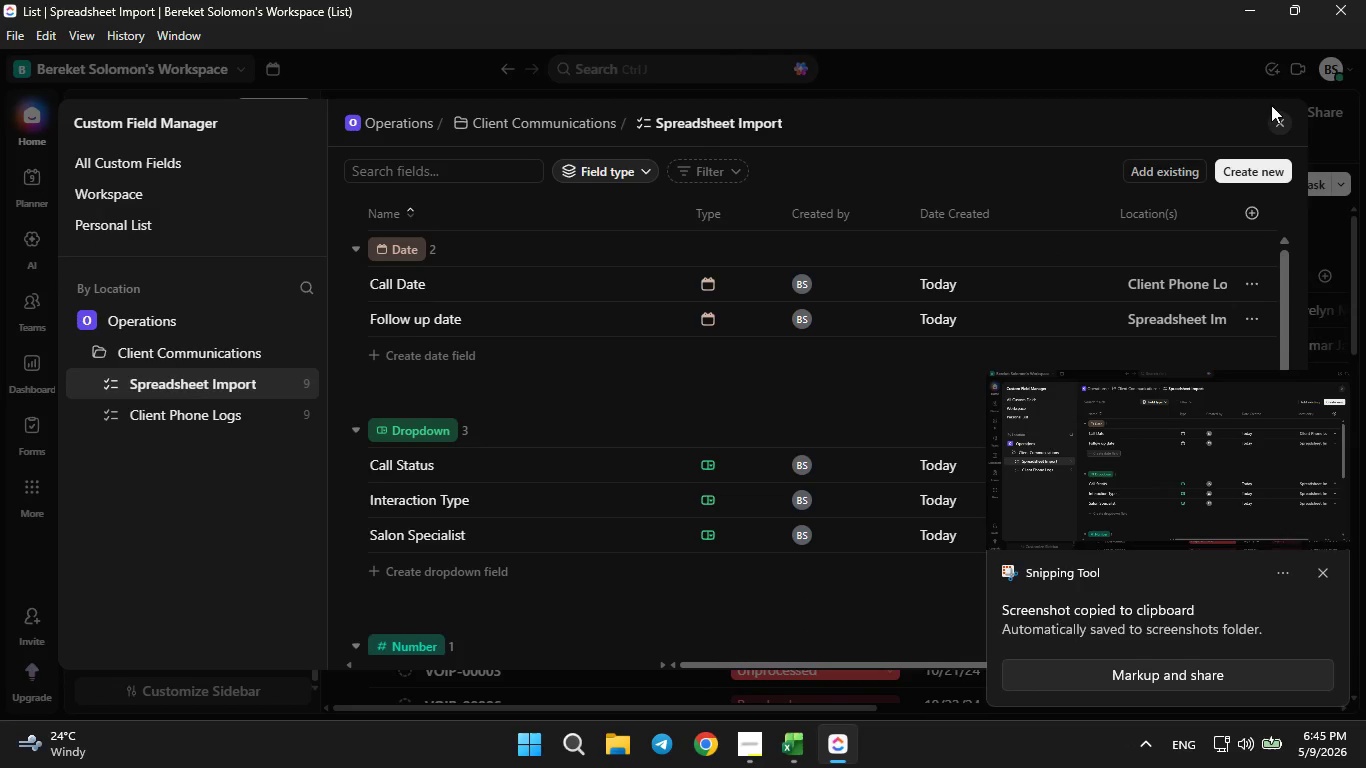 
left_click([1273, 120])
 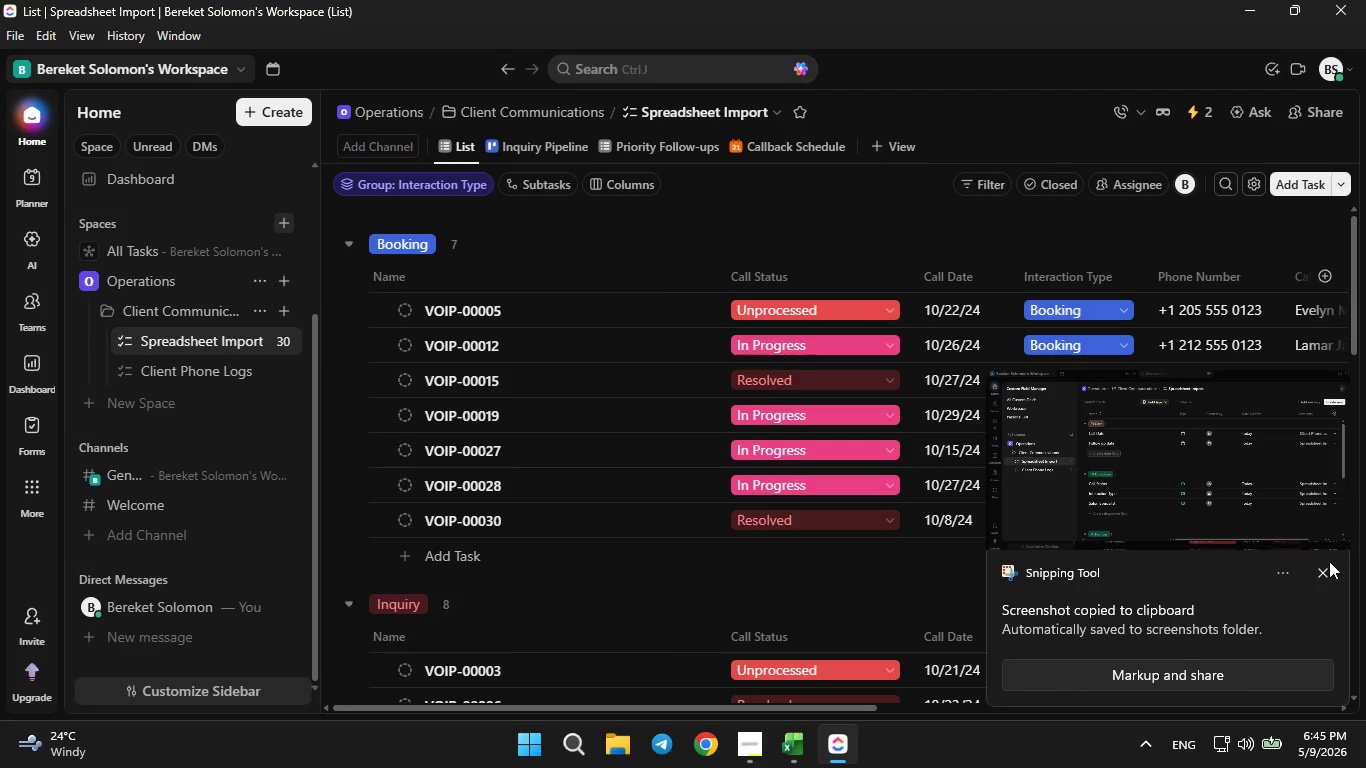 
left_click([1326, 566])
 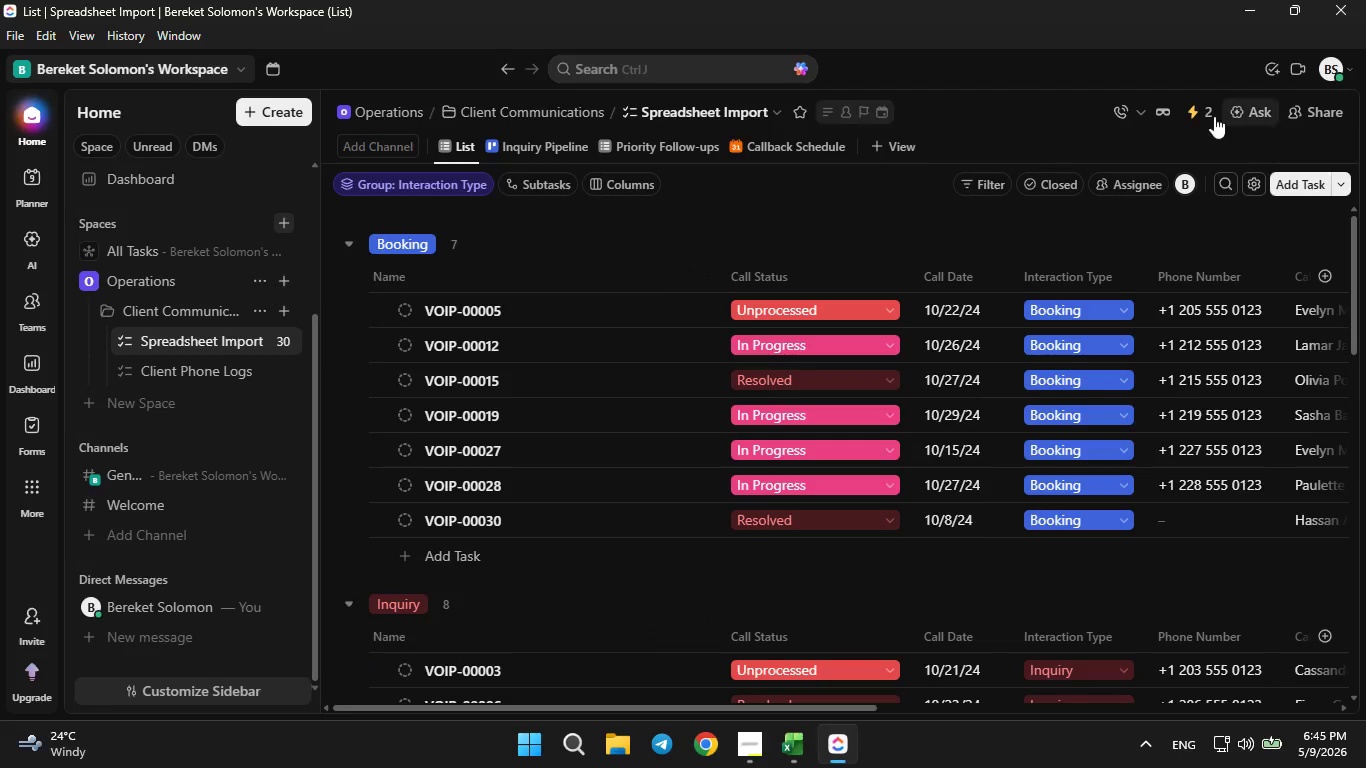 
left_click([1207, 113])
 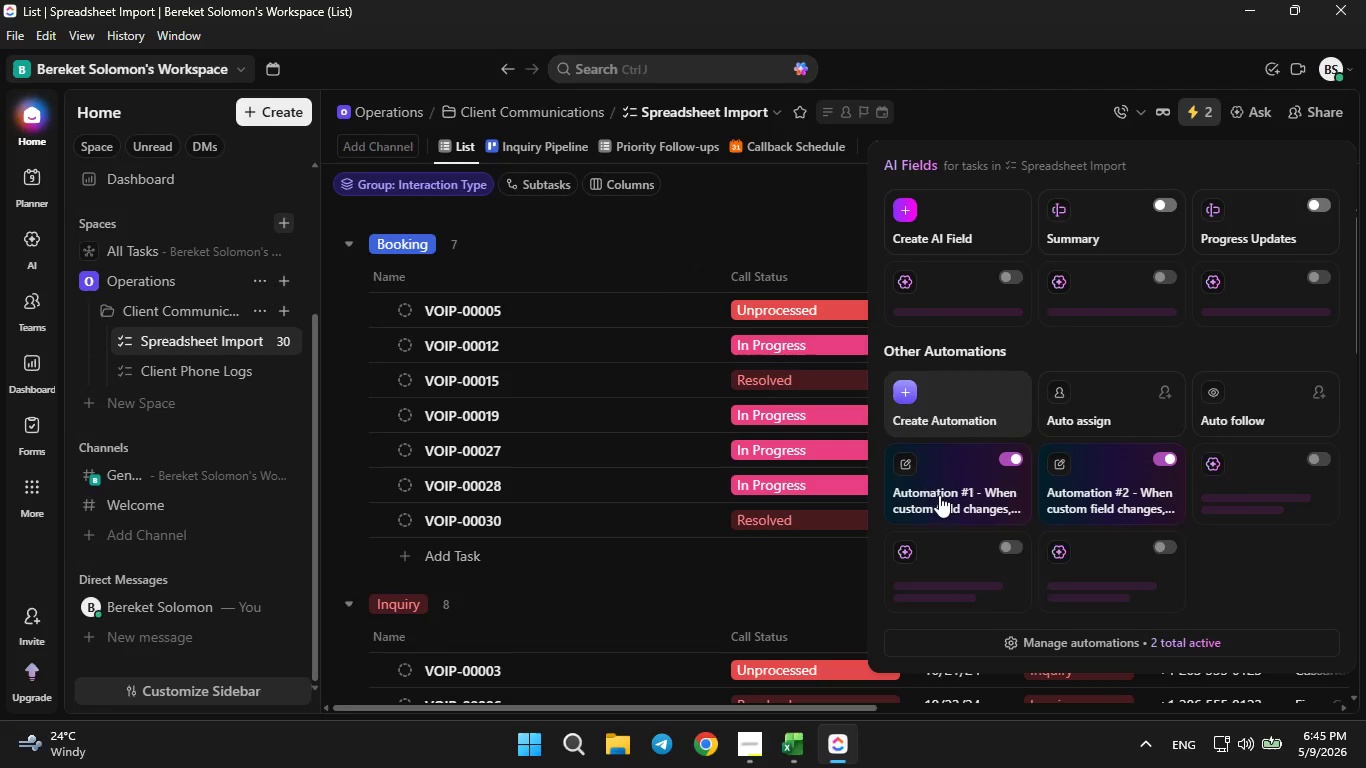 
left_click([942, 482])
 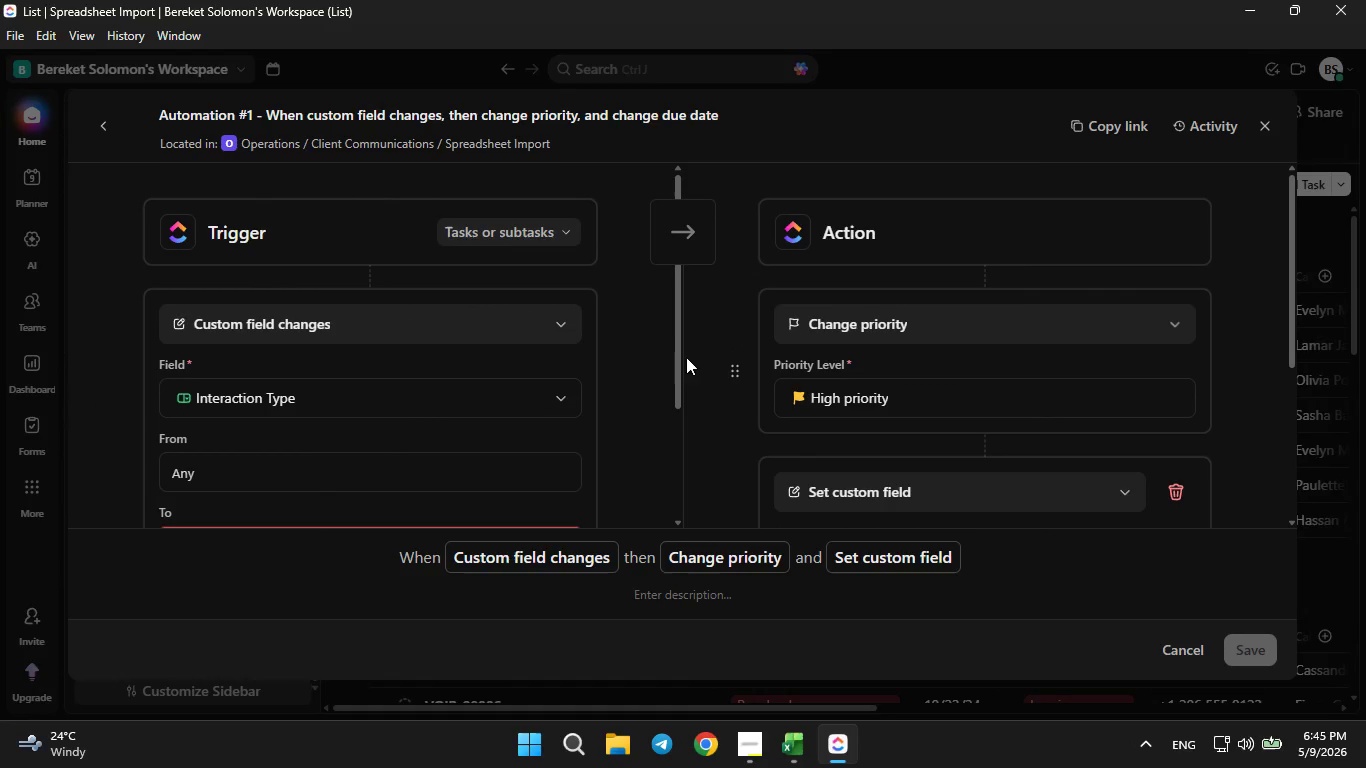 
left_click_drag(start_coordinate=[677, 364], to_coordinate=[678, 389])
 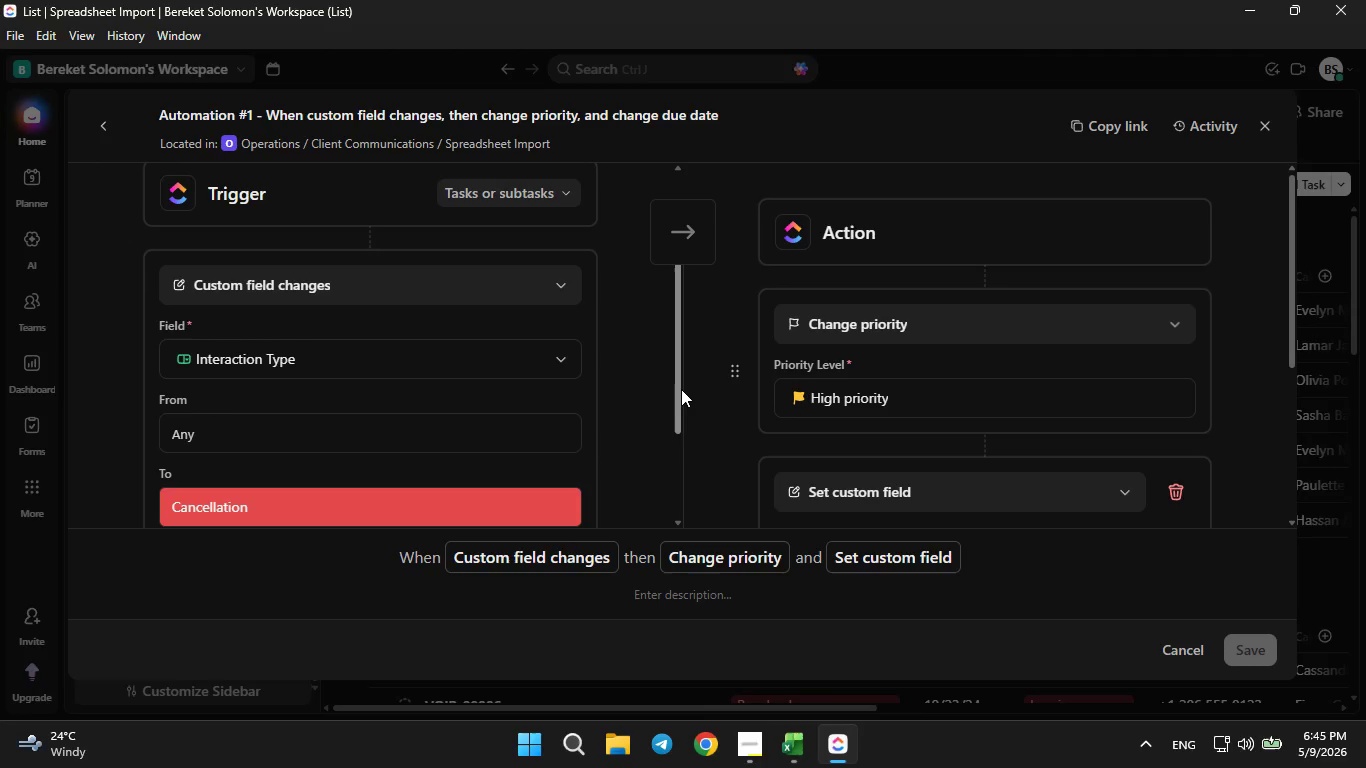 
key(PrintScreen)
 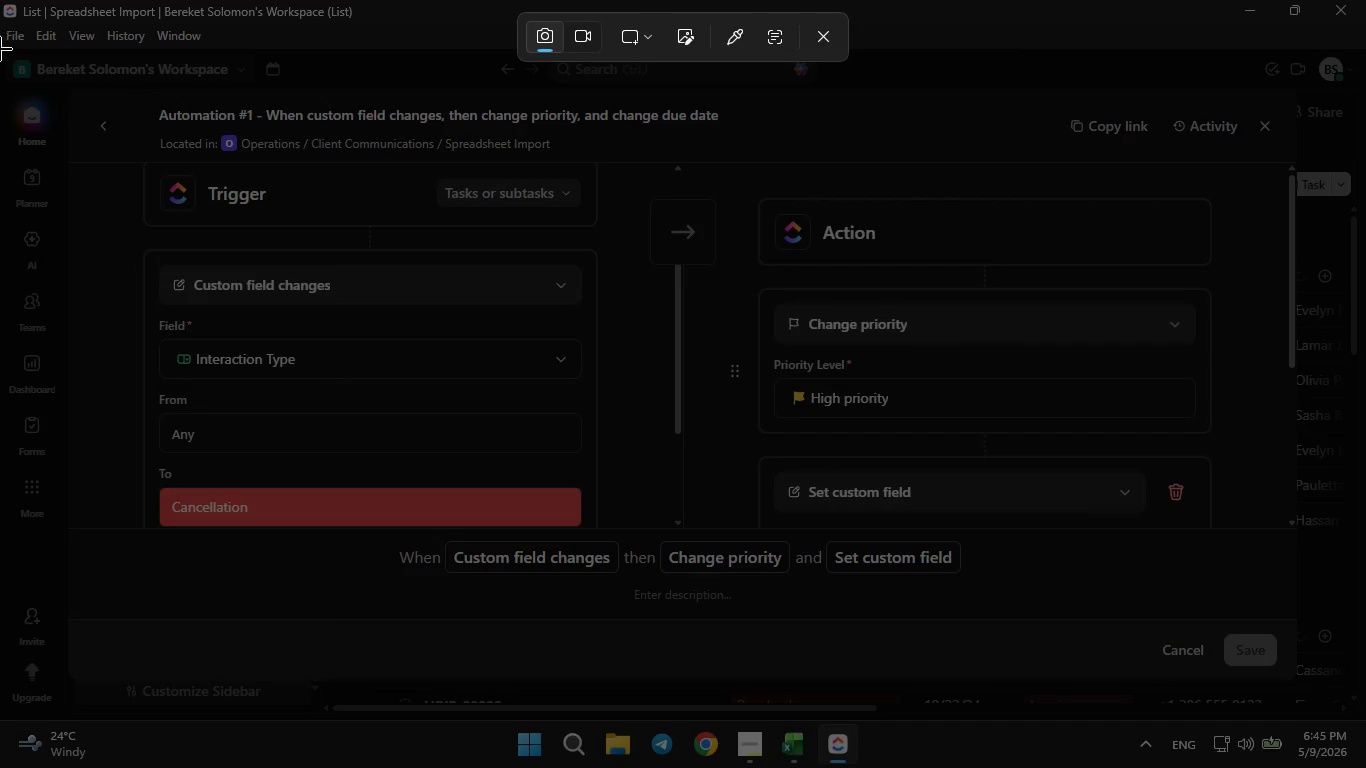 
left_click_drag(start_coordinate=[0, 50], to_coordinate=[1365, 693])
 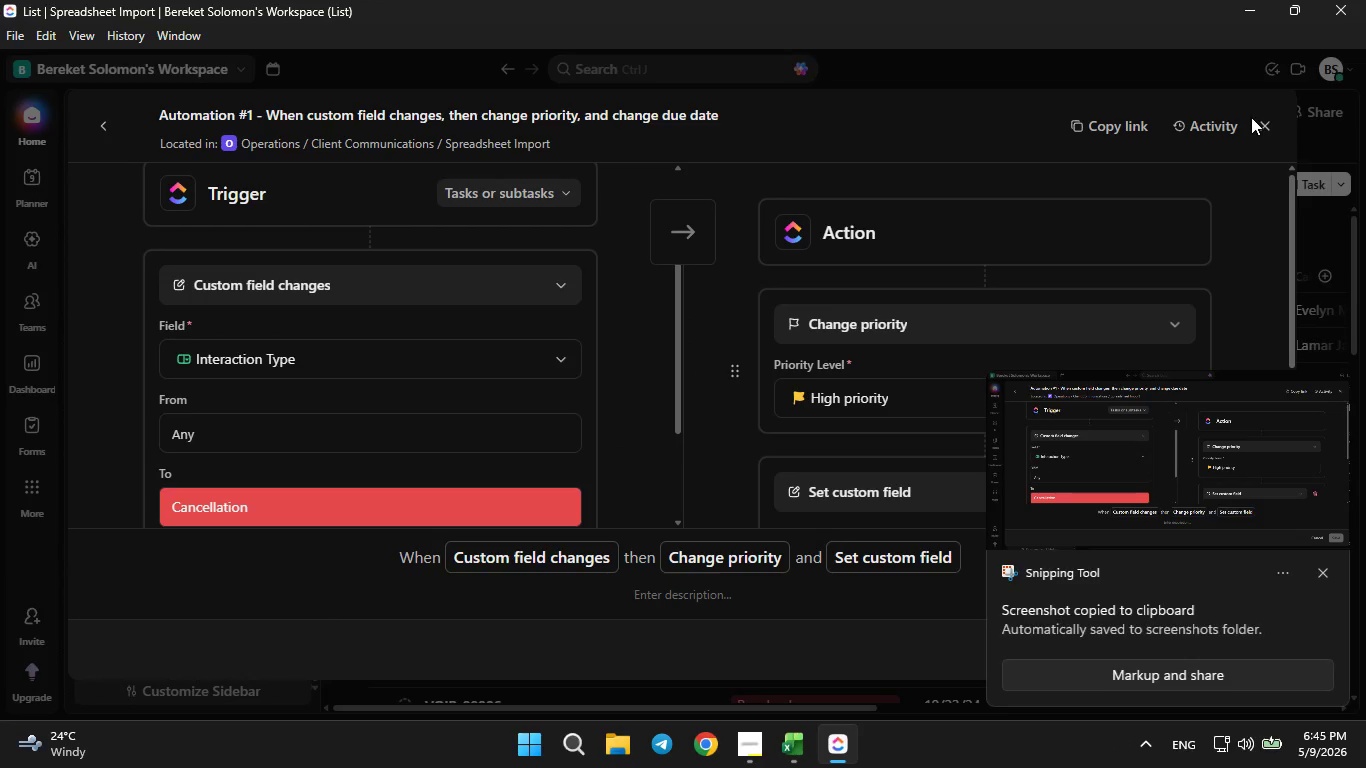 
left_click([1257, 119])
 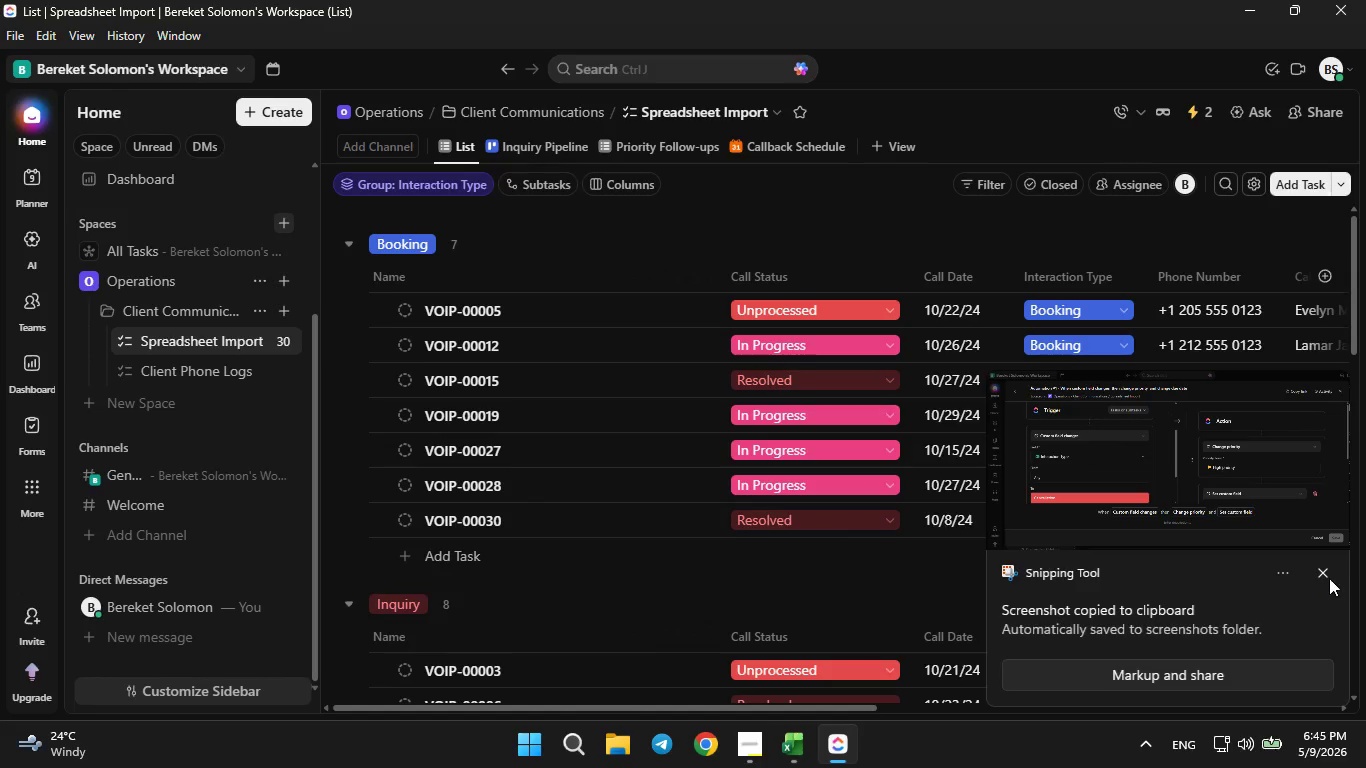 
left_click([1326, 573])